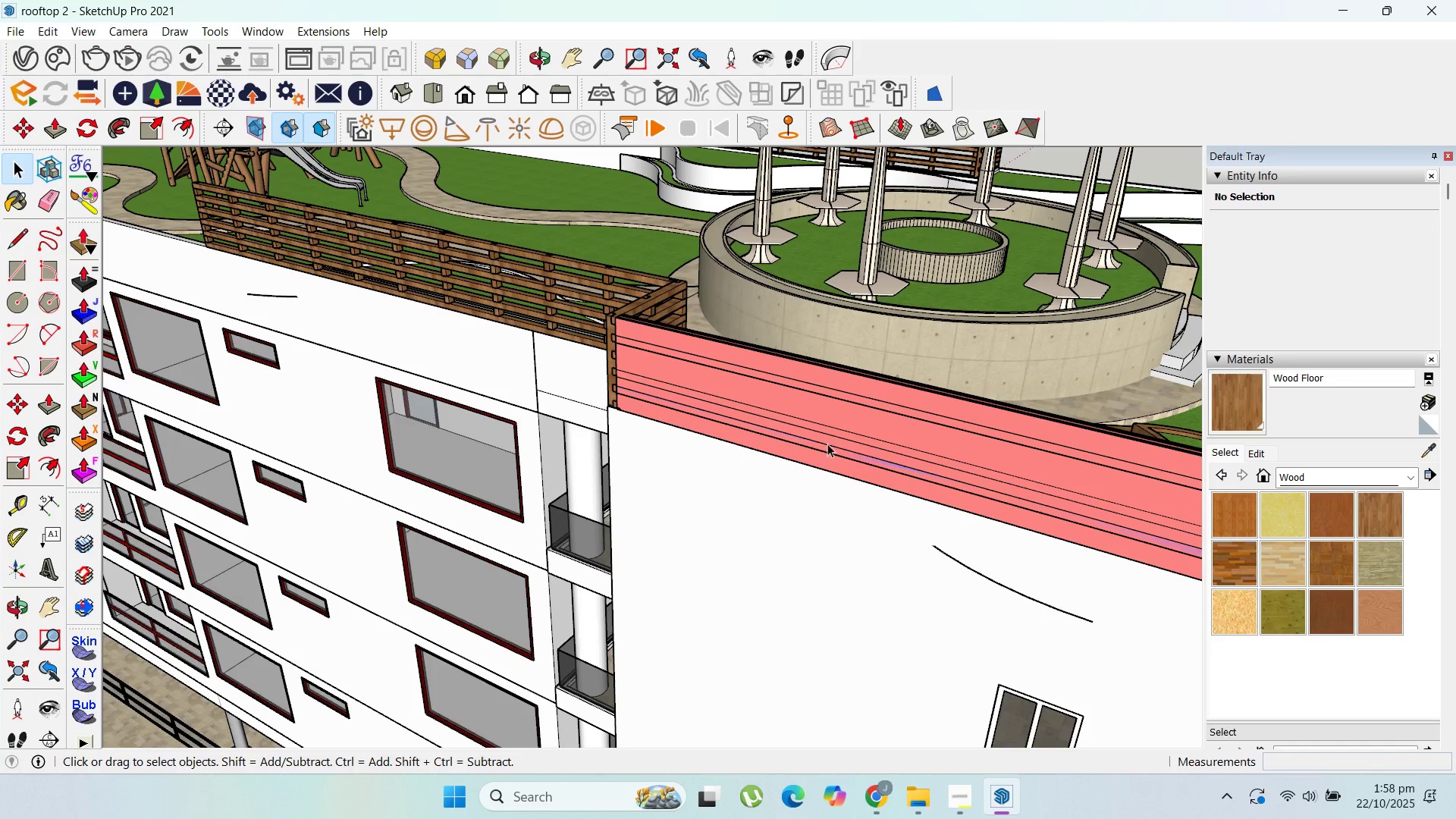 
key(Control+Z)
 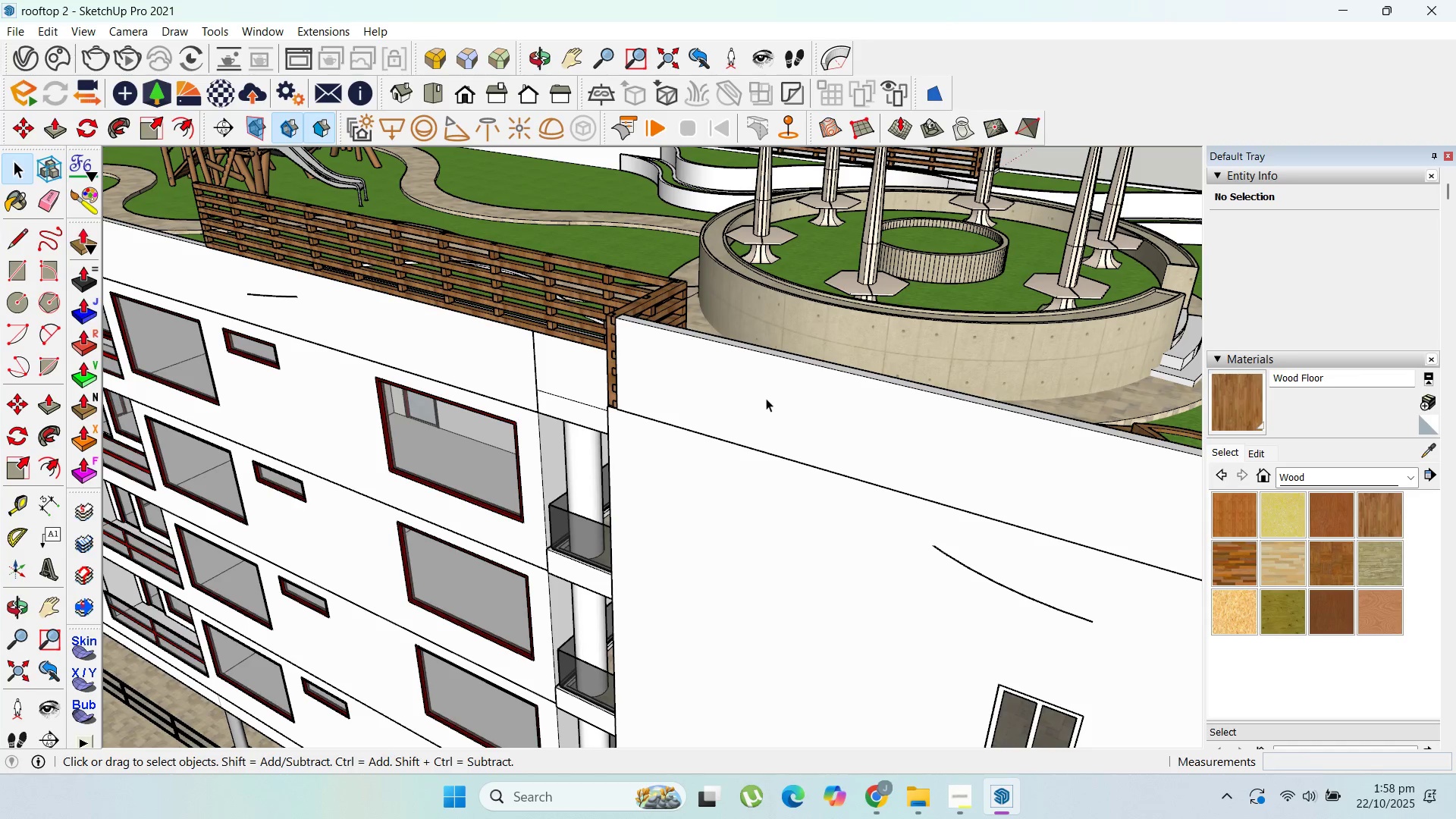 
left_click([766, 398])
 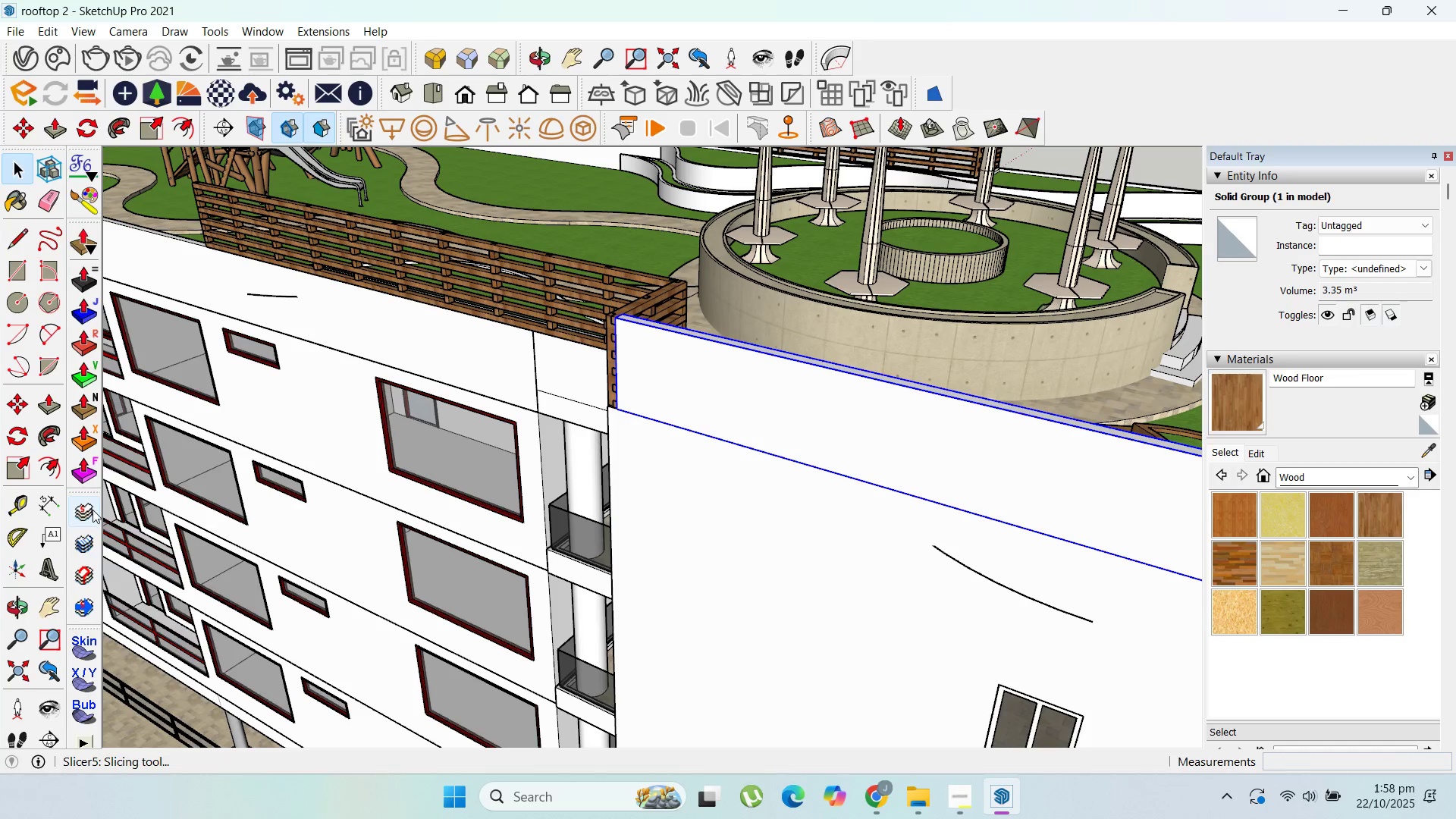 
left_click([87, 509])
 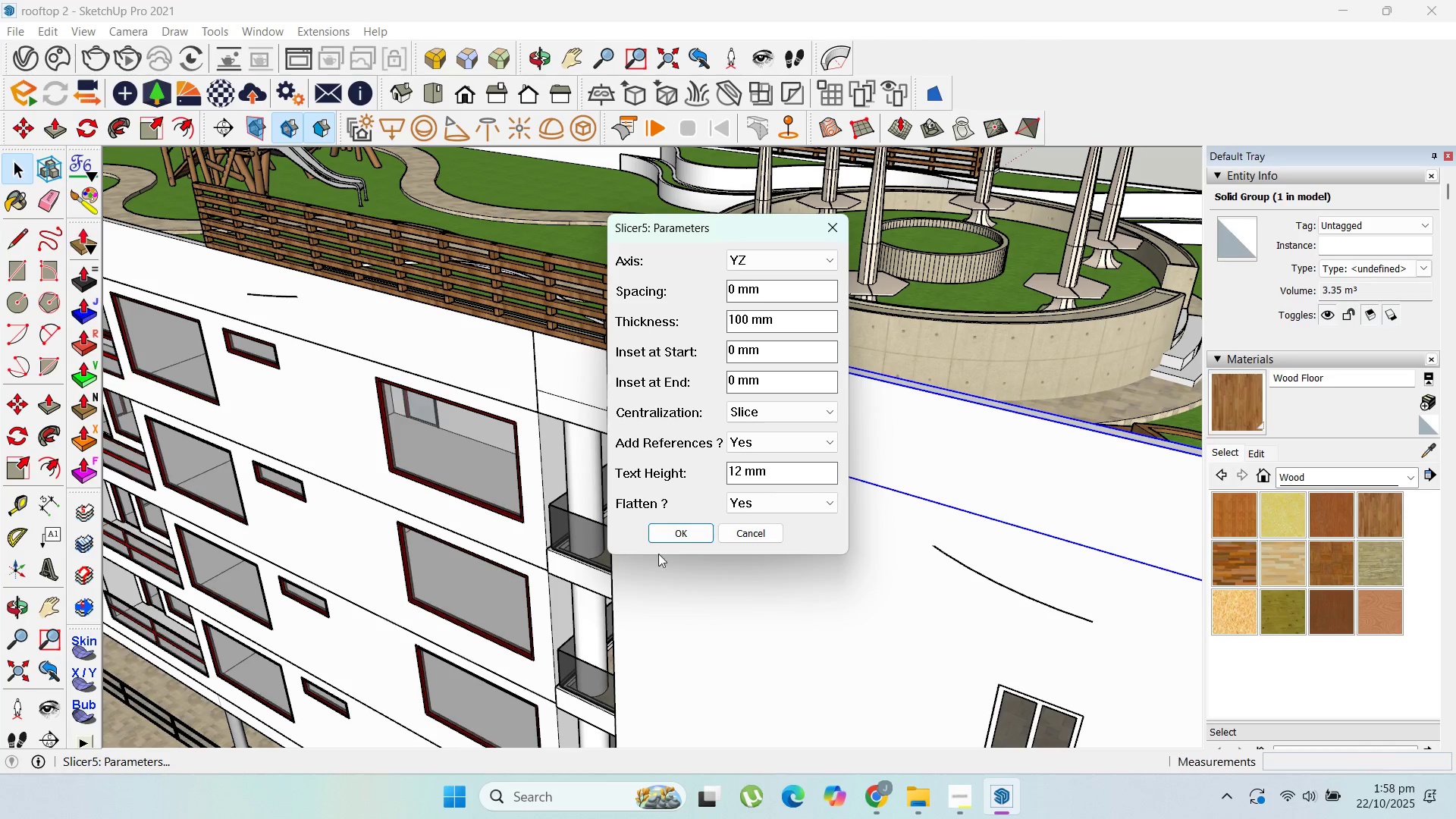 
left_click([685, 538])
 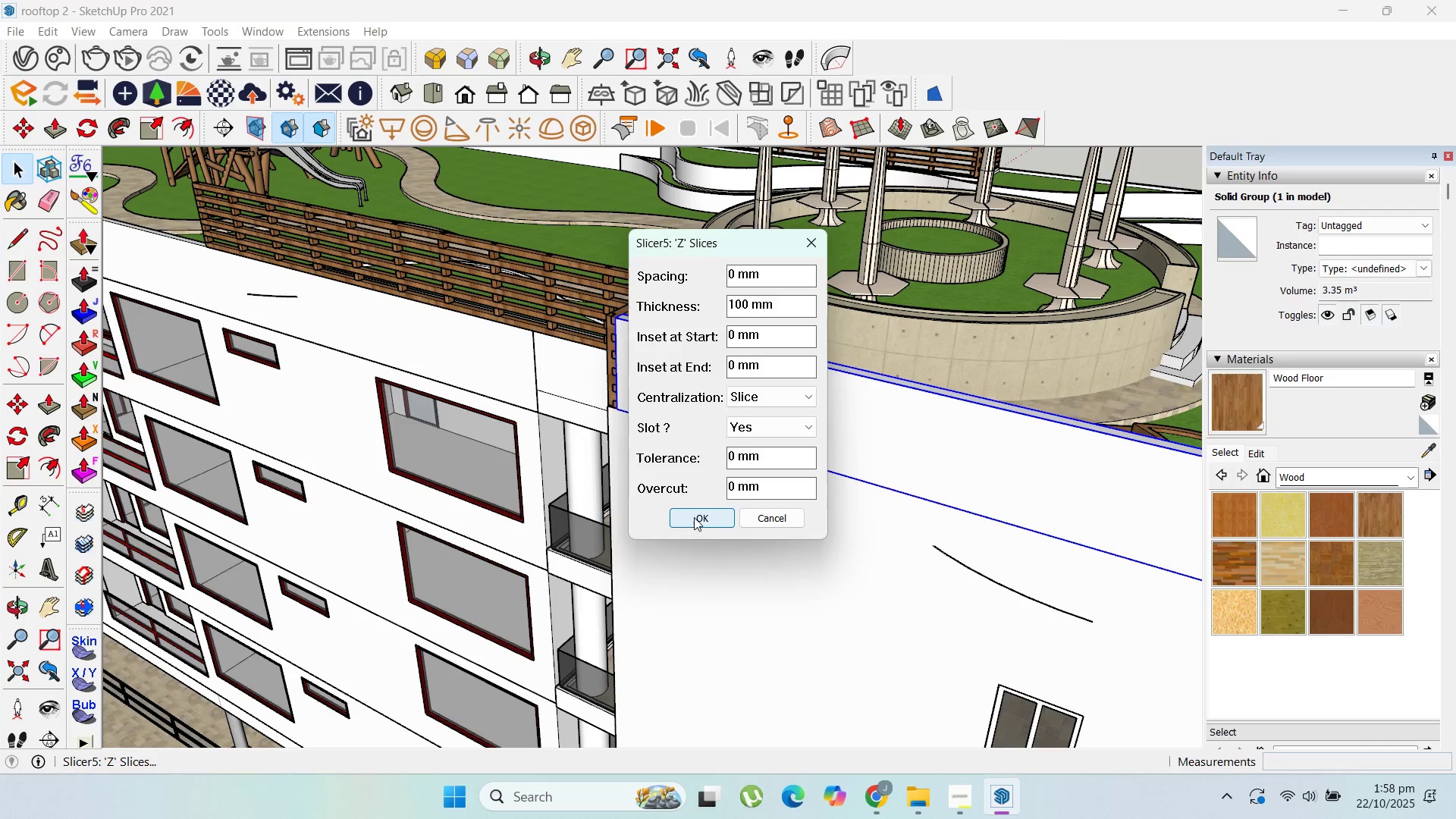 
left_click([694, 515])
 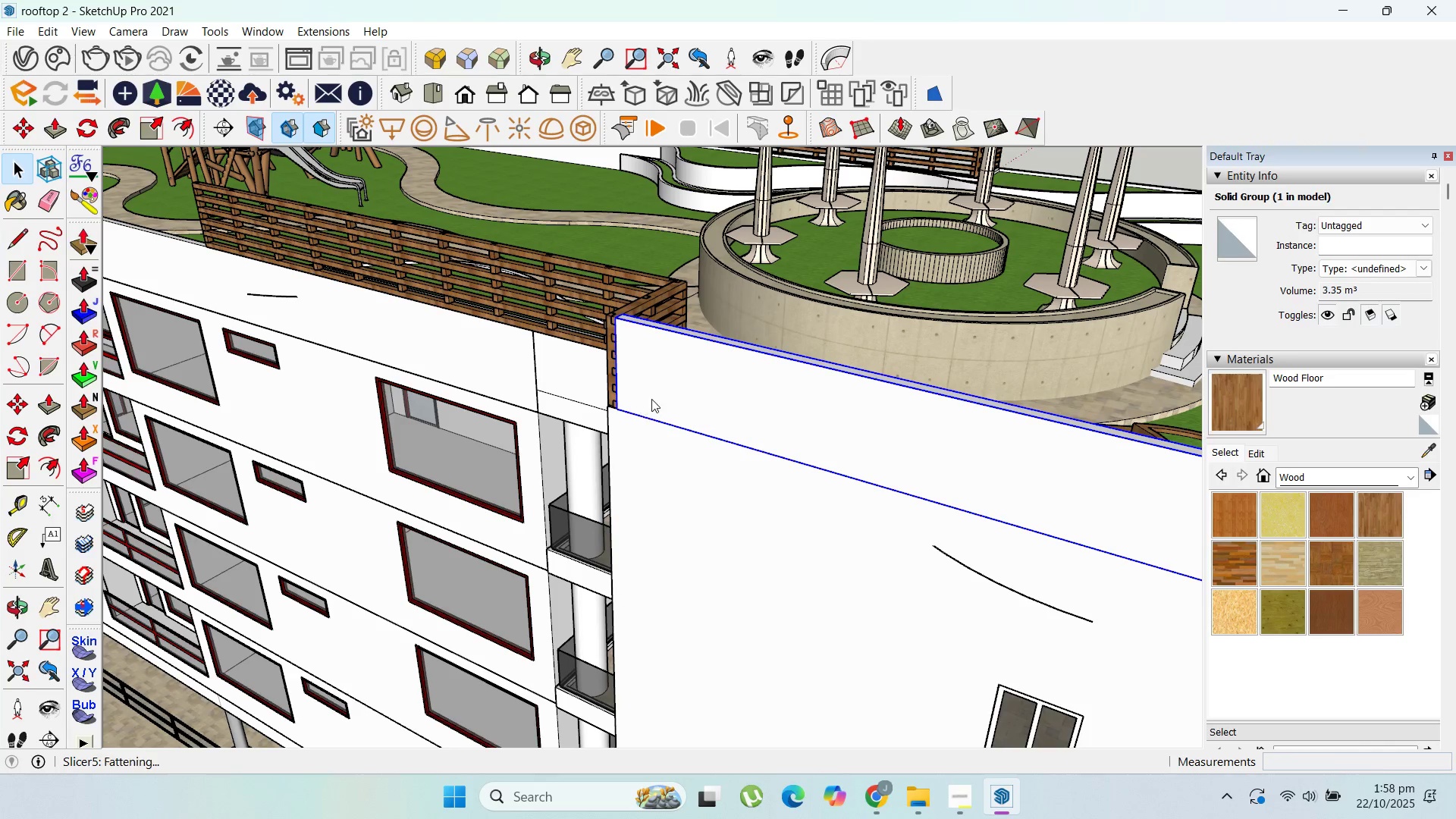 
scroll: coordinate [1005, 497], scroll_direction: down, amount: 6.0
 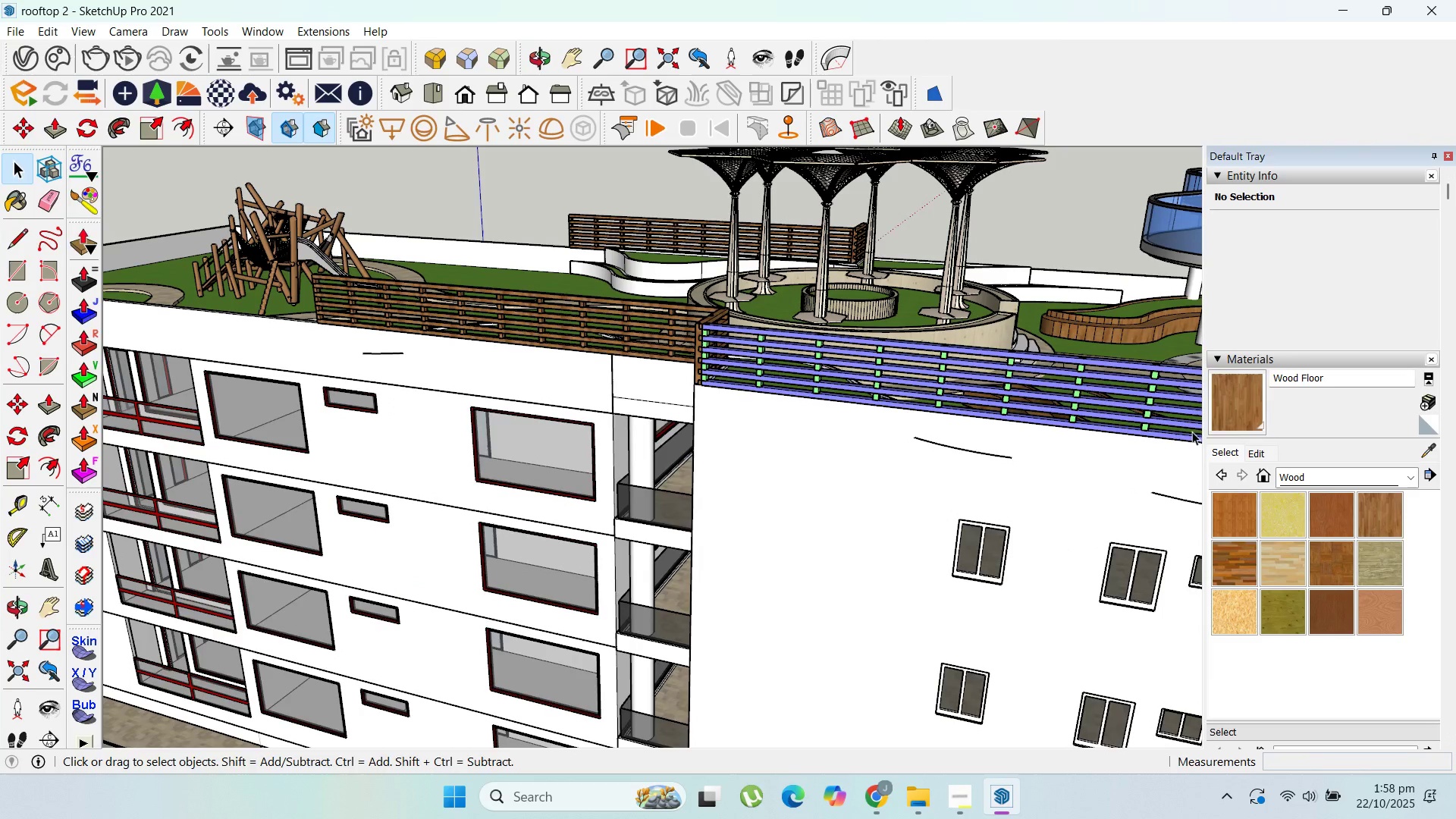 
scroll: coordinate [1028, 353], scroll_direction: up, amount: 16.0
 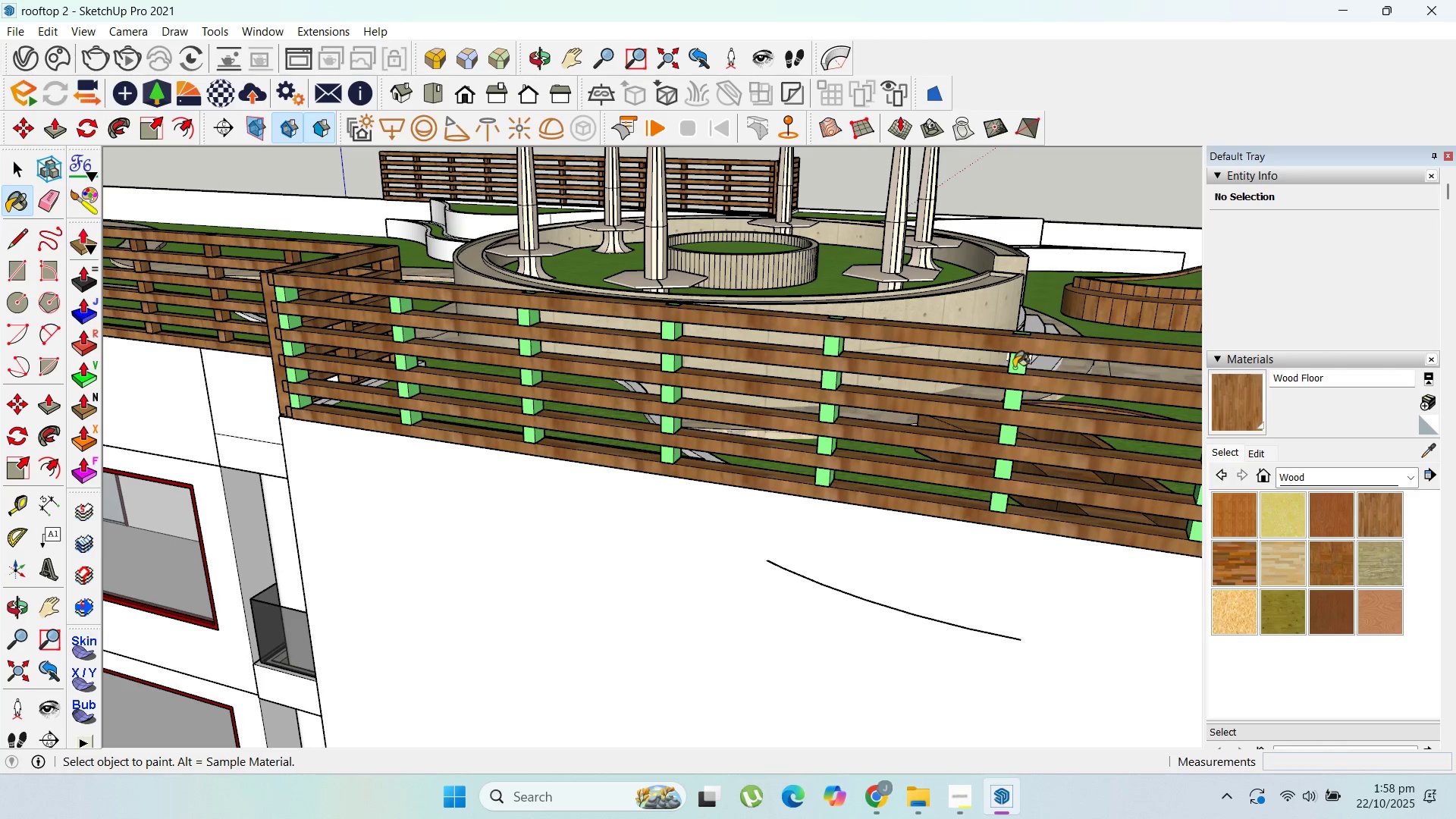 
left_click([1014, 368])
 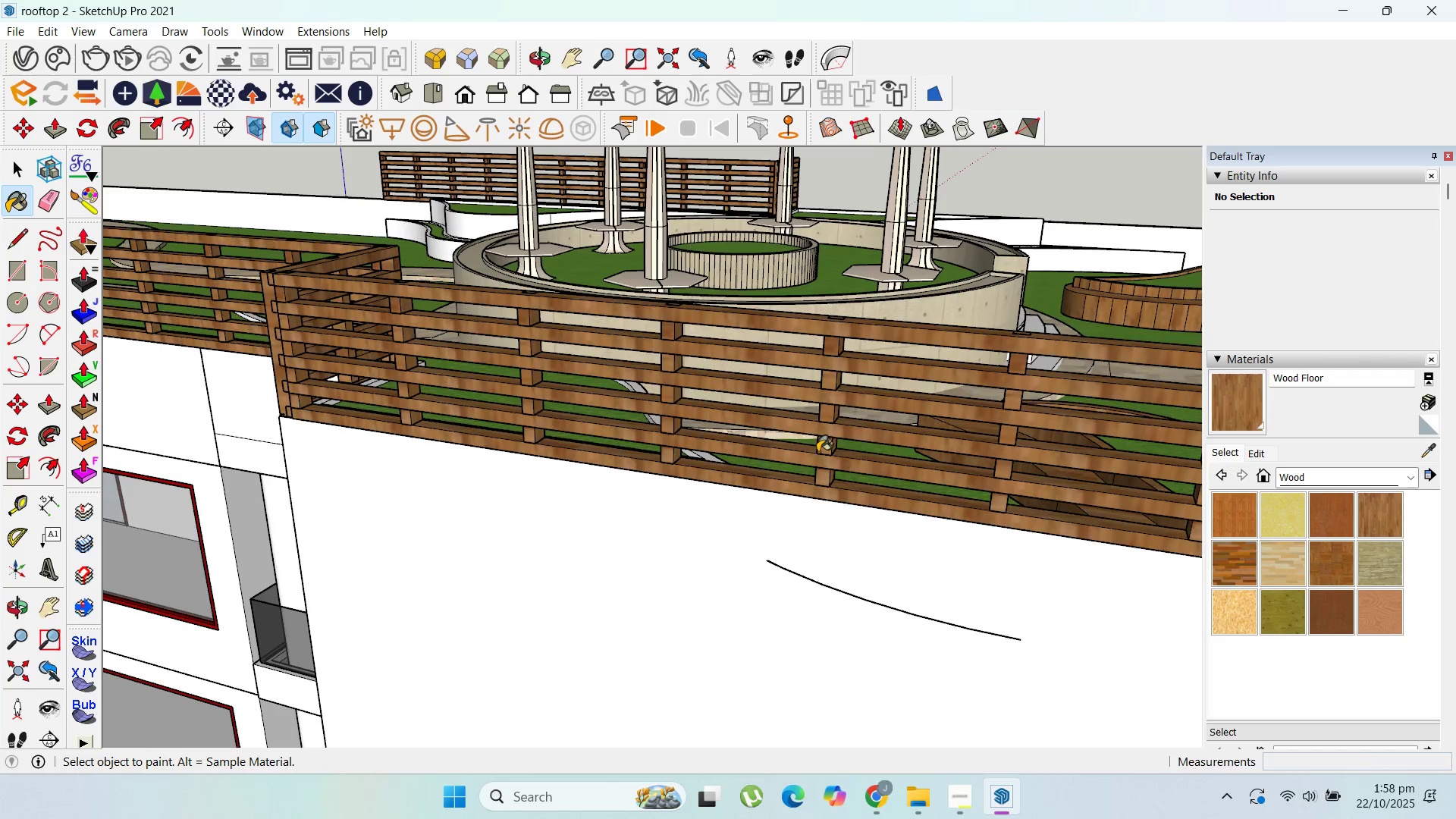 
scroll: coordinate [655, 459], scroll_direction: down, amount: 8.0
 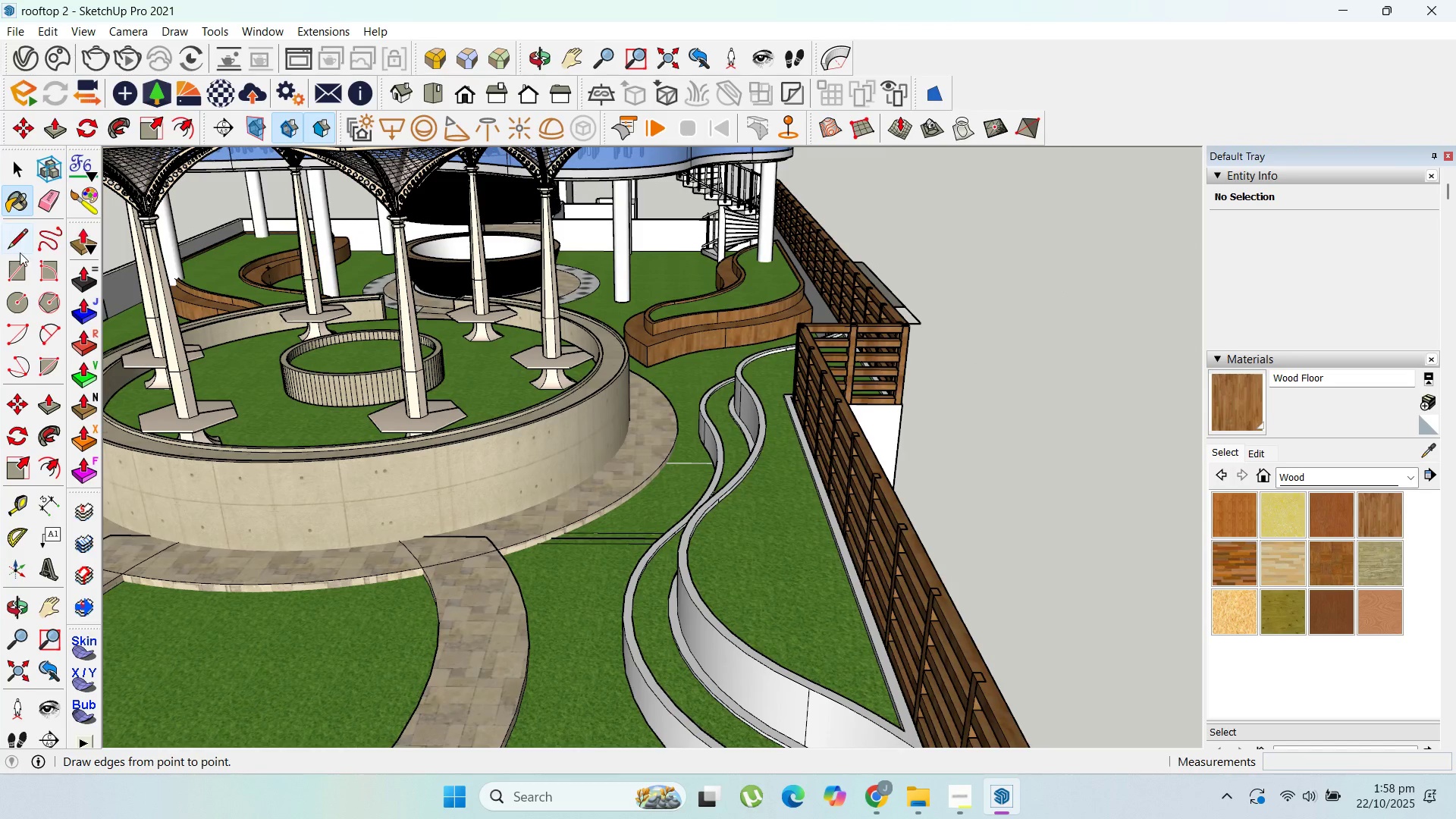 
left_click([26, 173])
 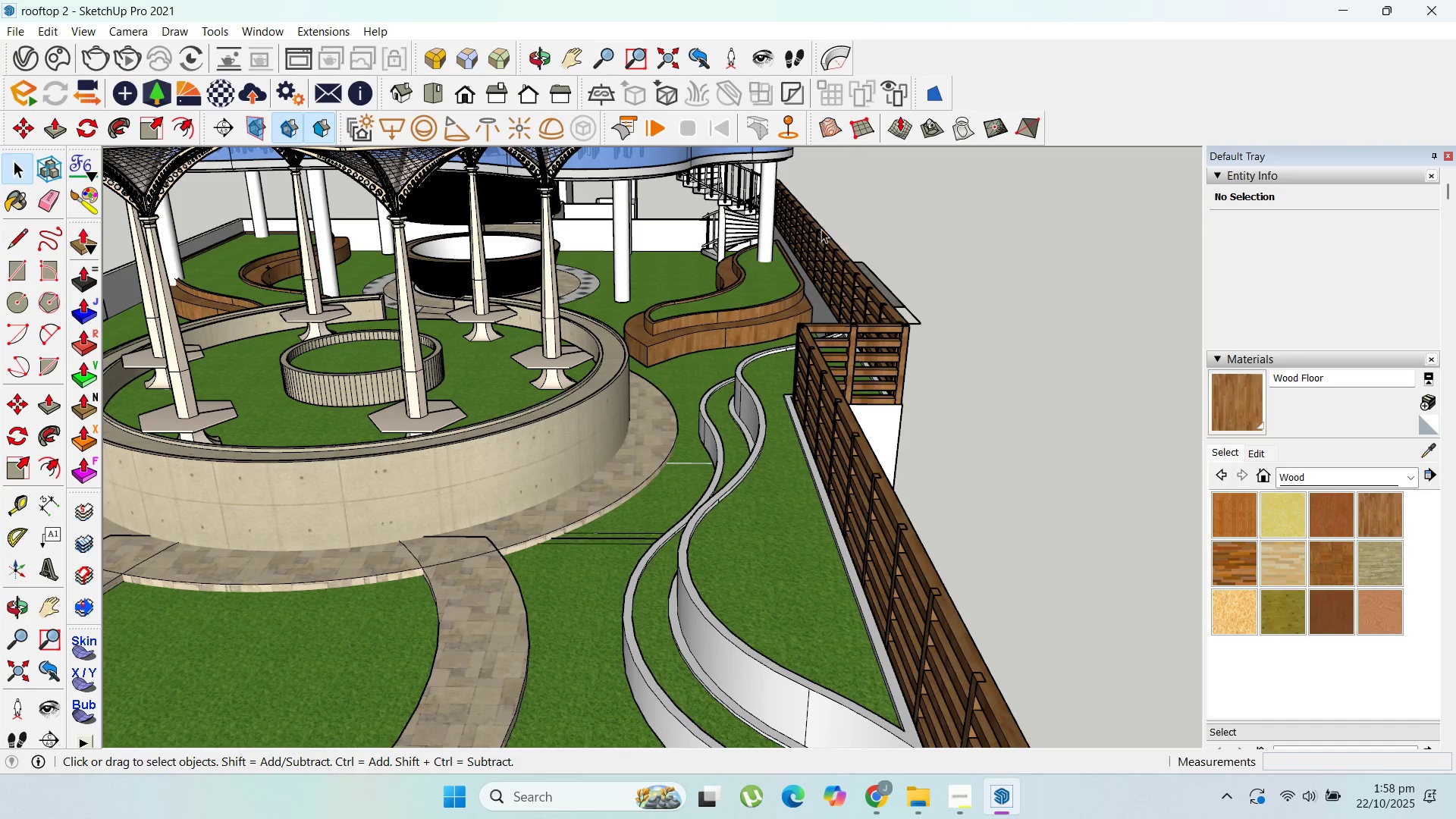 
hold_key(key=ShiftLeft, duration=0.68)
left_click([853, 268])
 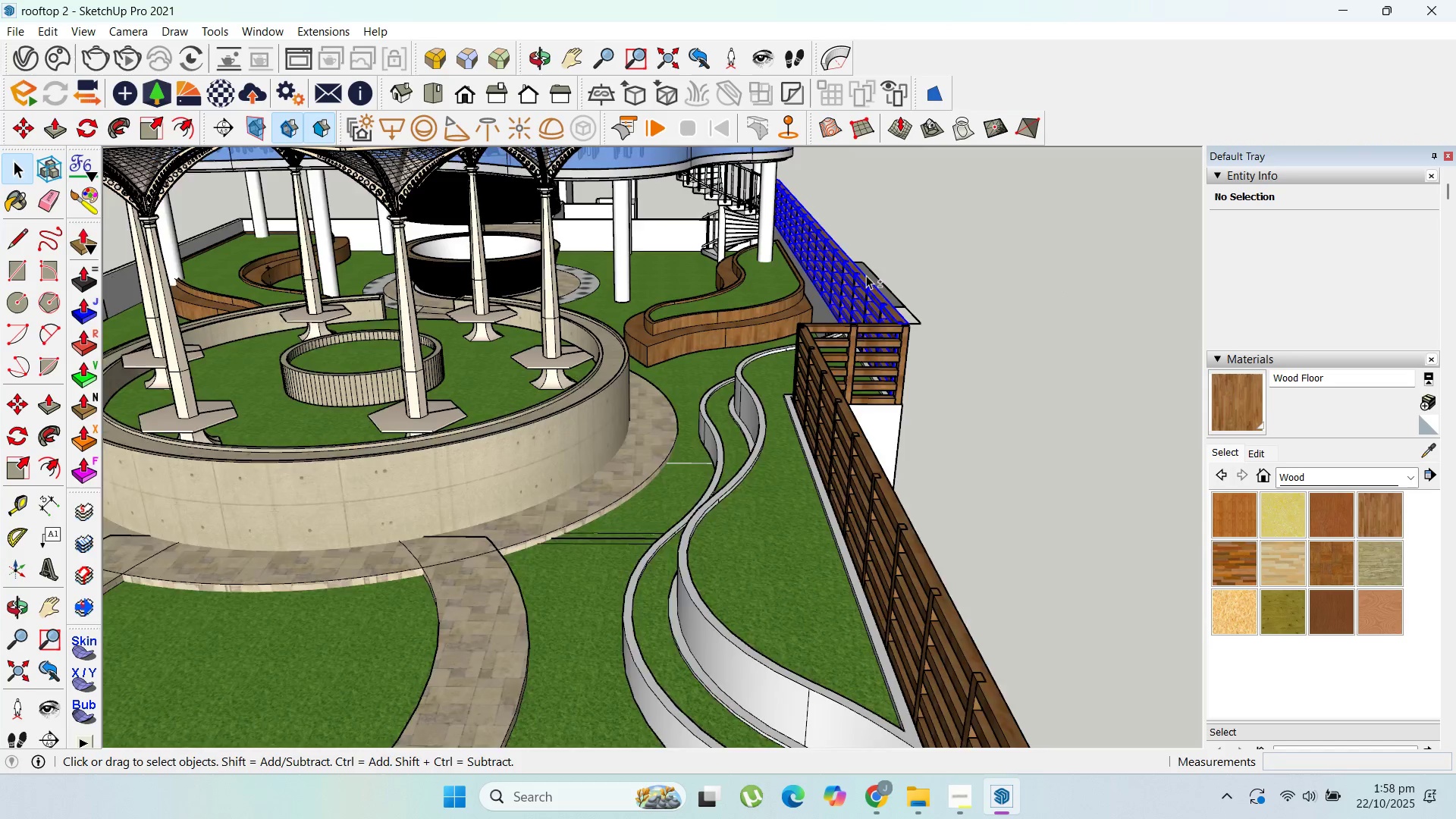 
scroll: coordinate [880, 337], scroll_direction: up, amount: 13.0
 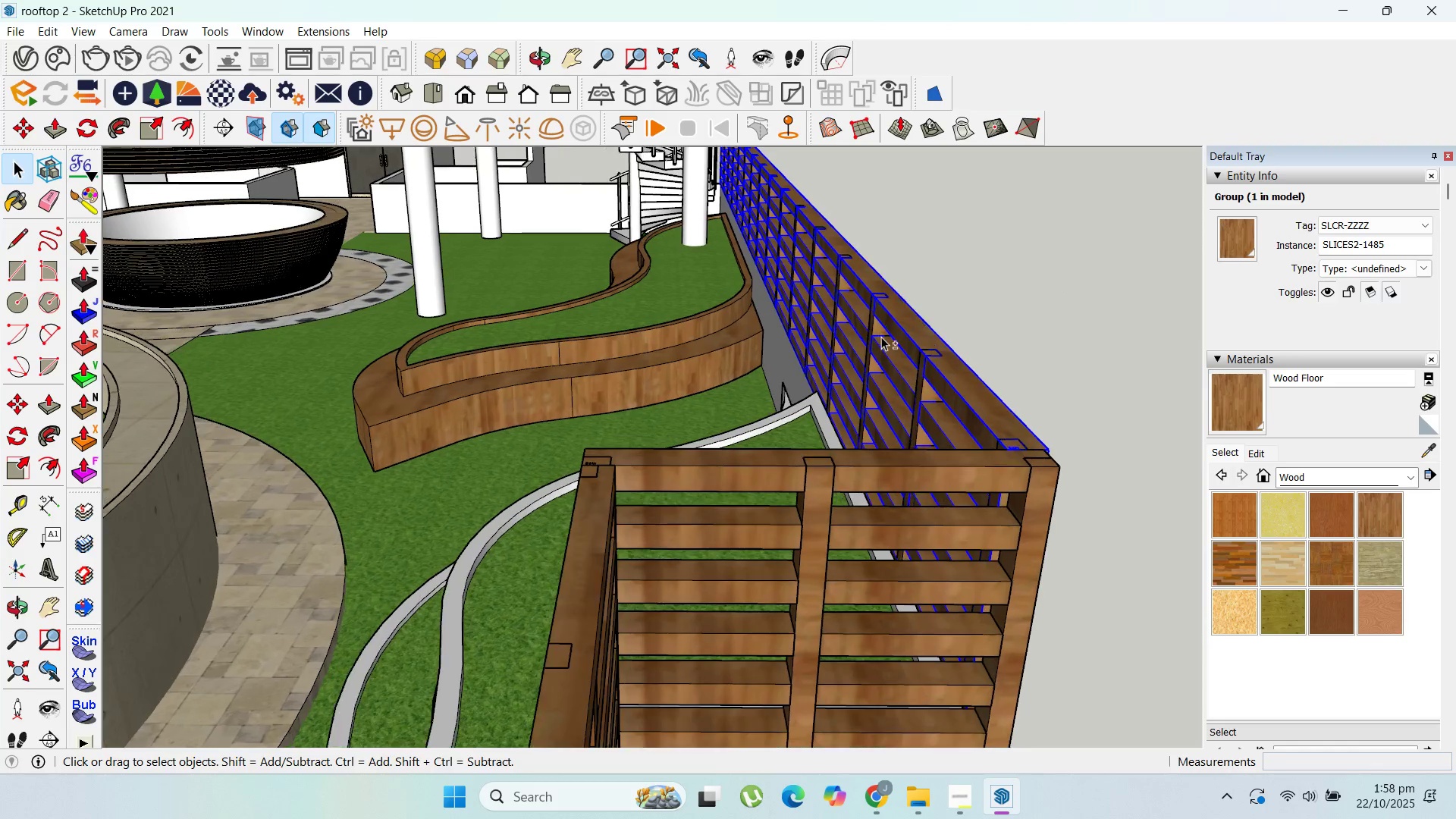 
hold_key(key=ShiftLeft, duration=0.71)
left_click([880, 325])
 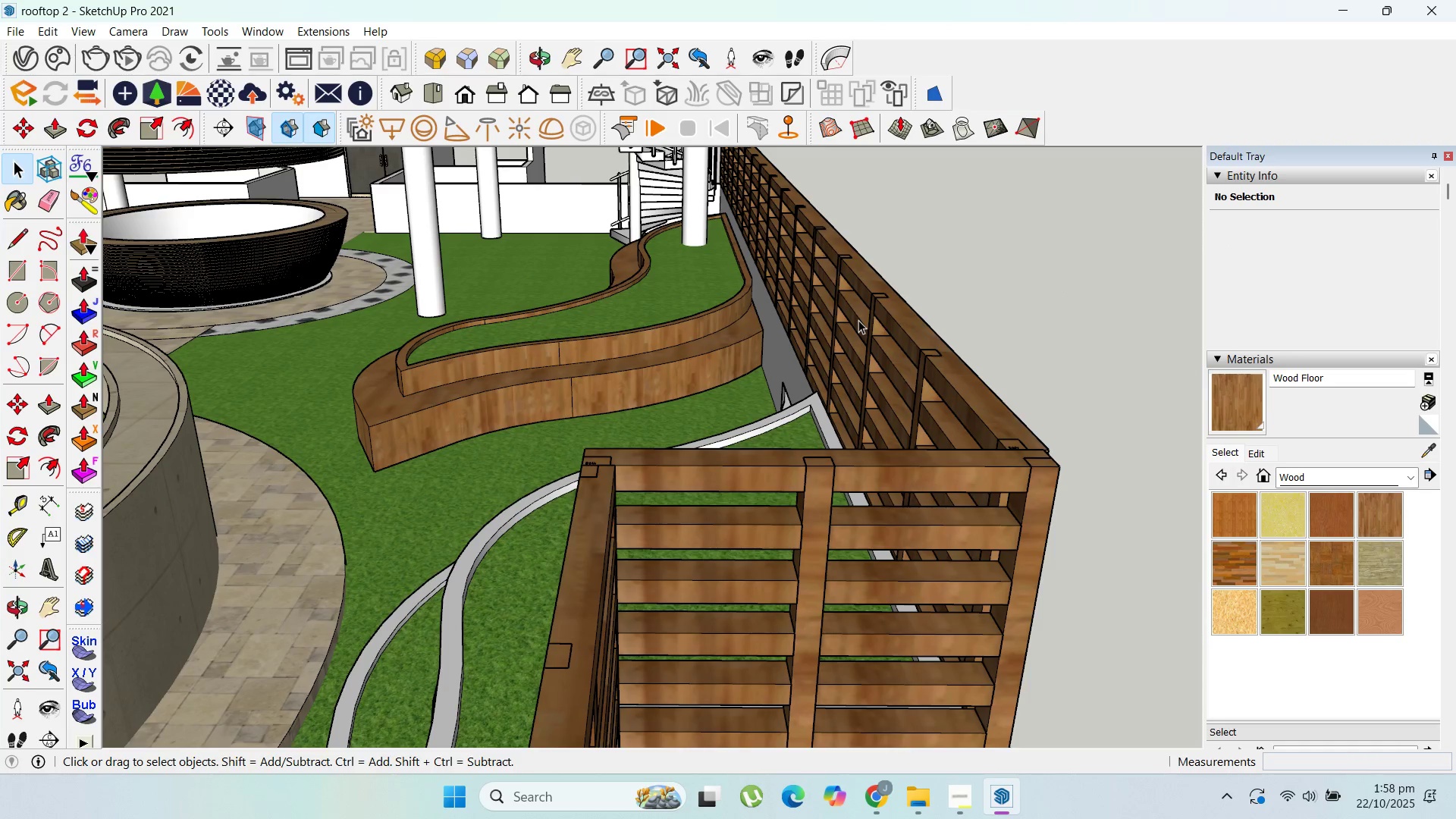 
left_click([876, 325])
 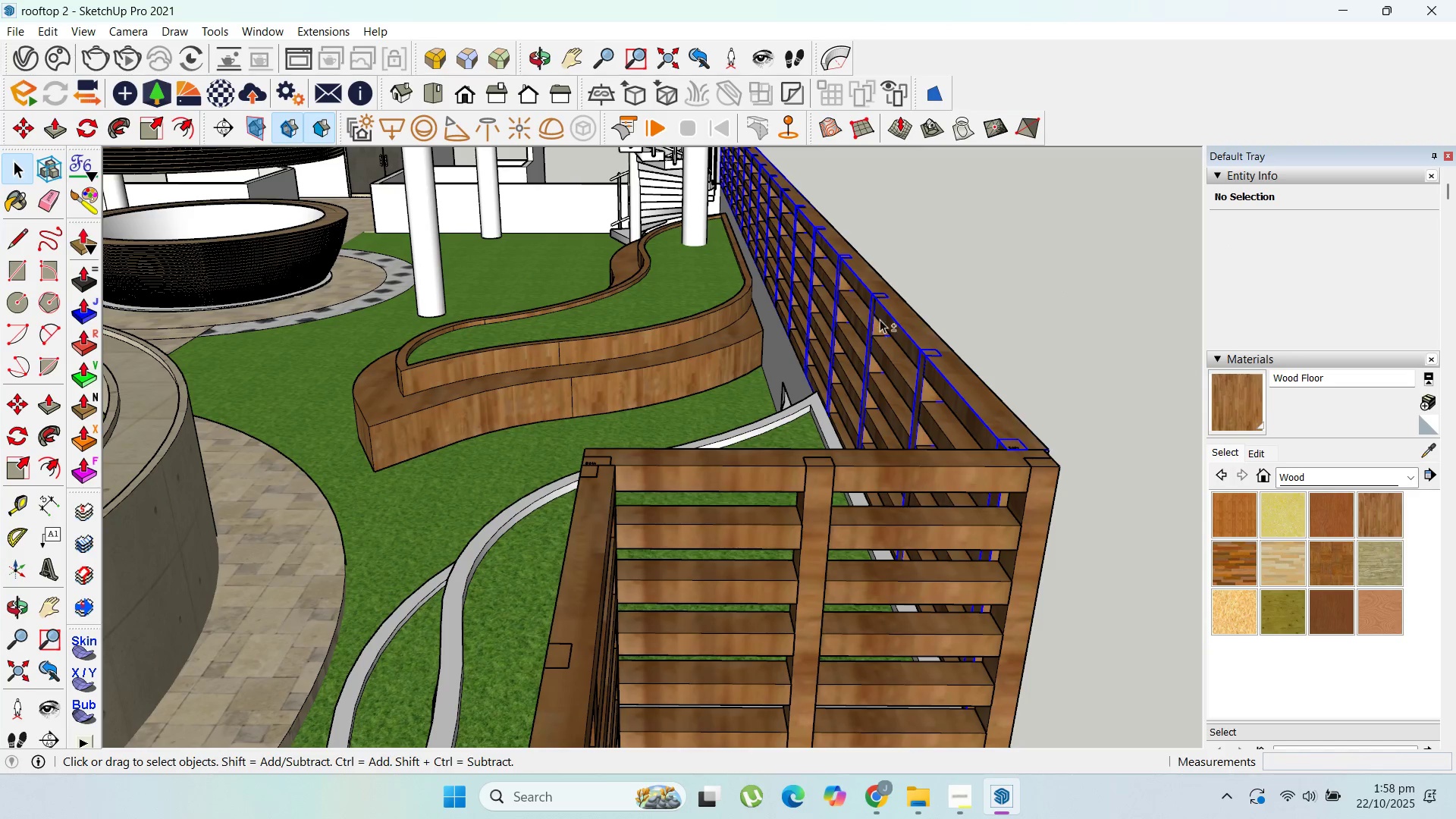 
hold_key(key=ShiftLeft, duration=1.17)
left_click([890, 311])
 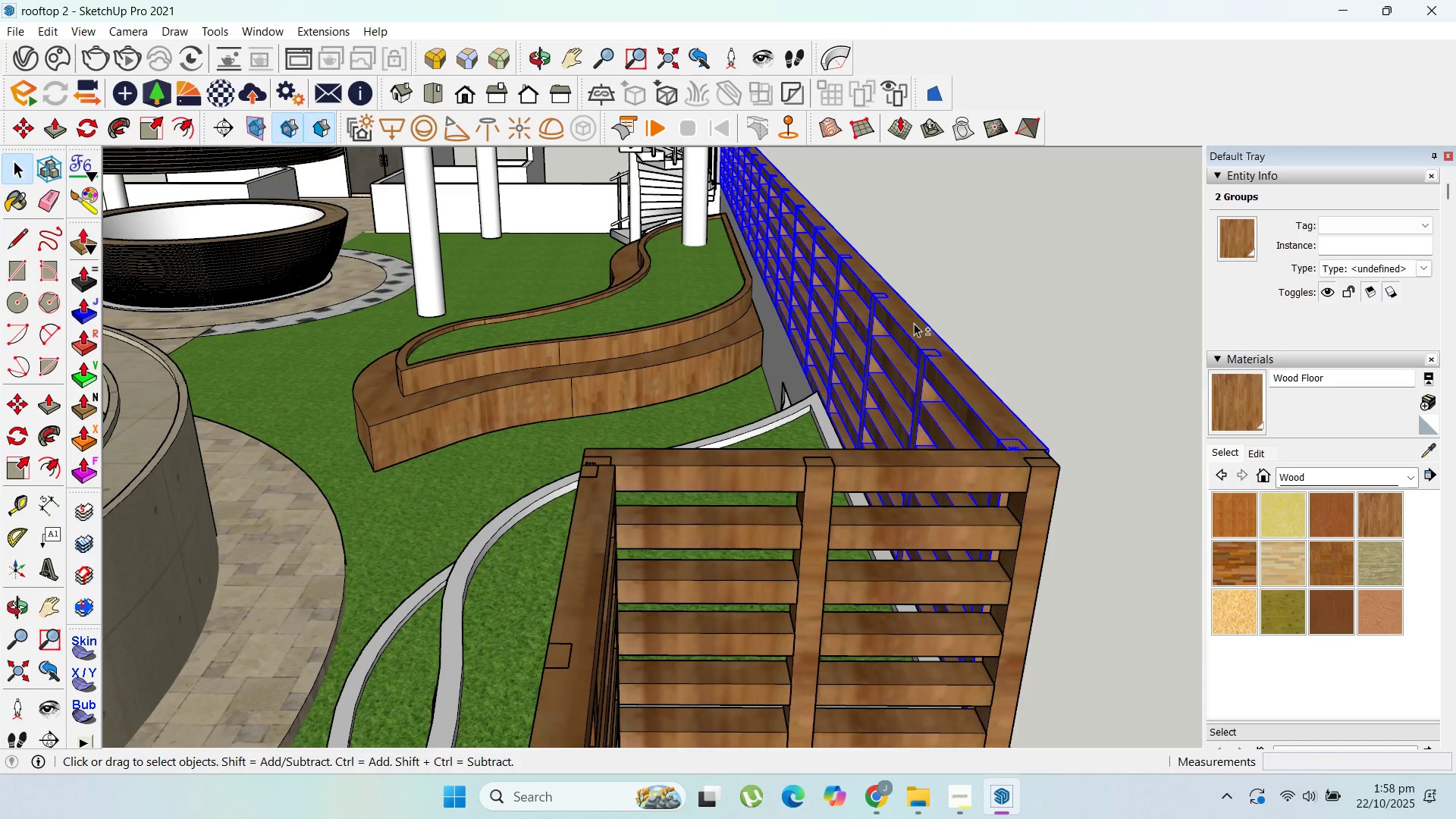 
right_click([914, 323])
 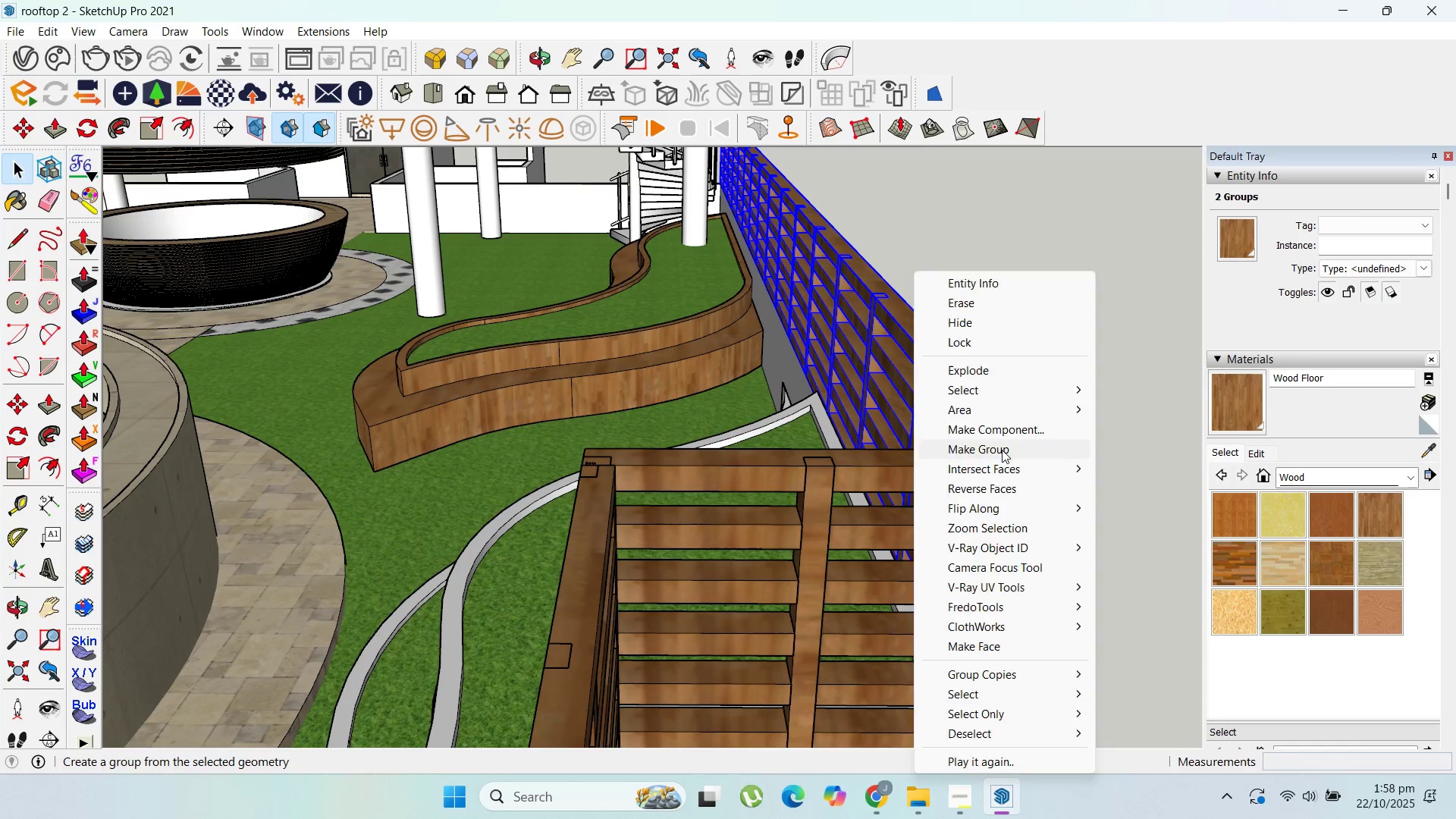 
left_click([1002, 450])
 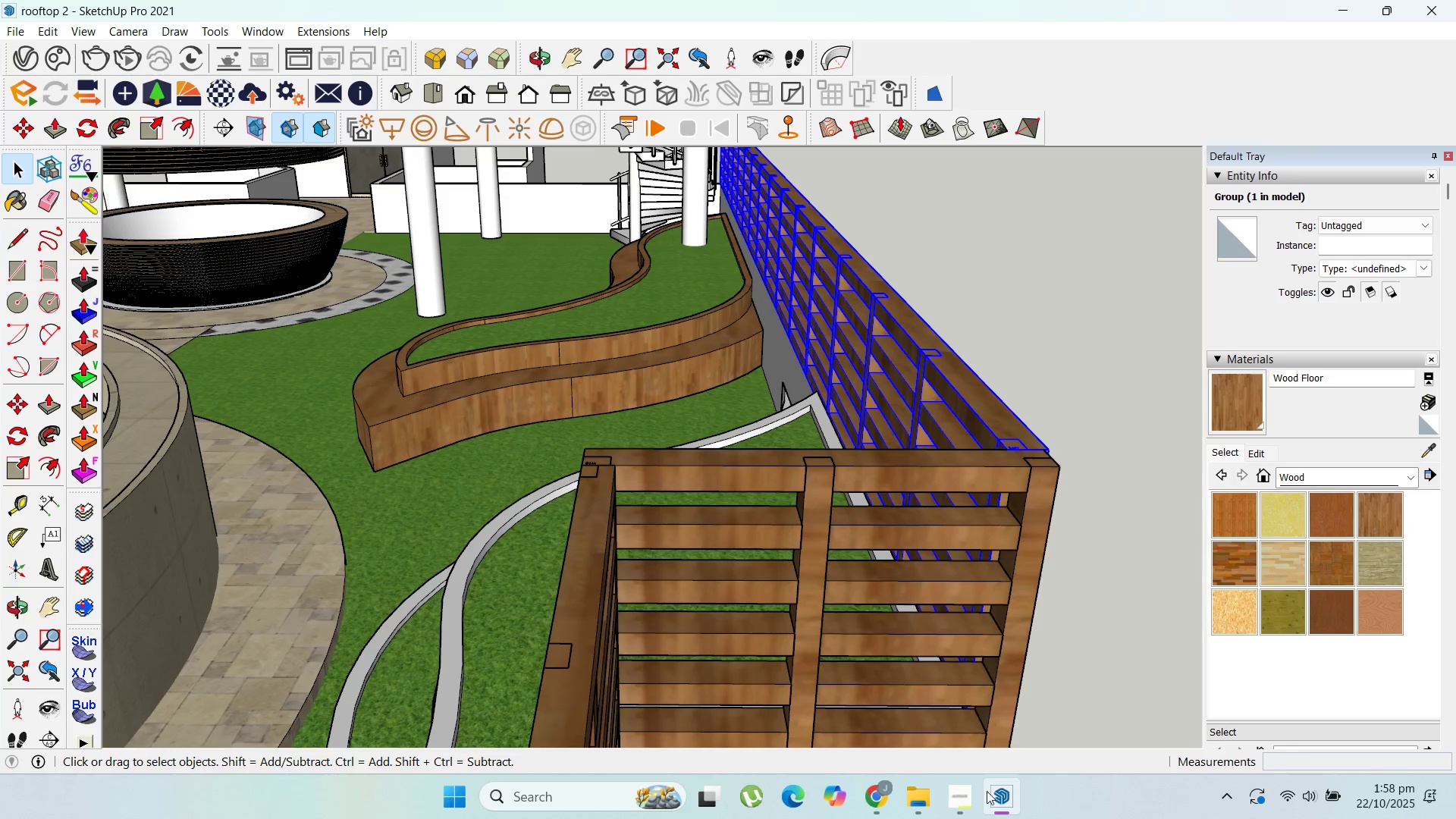 
left_click([962, 799])